 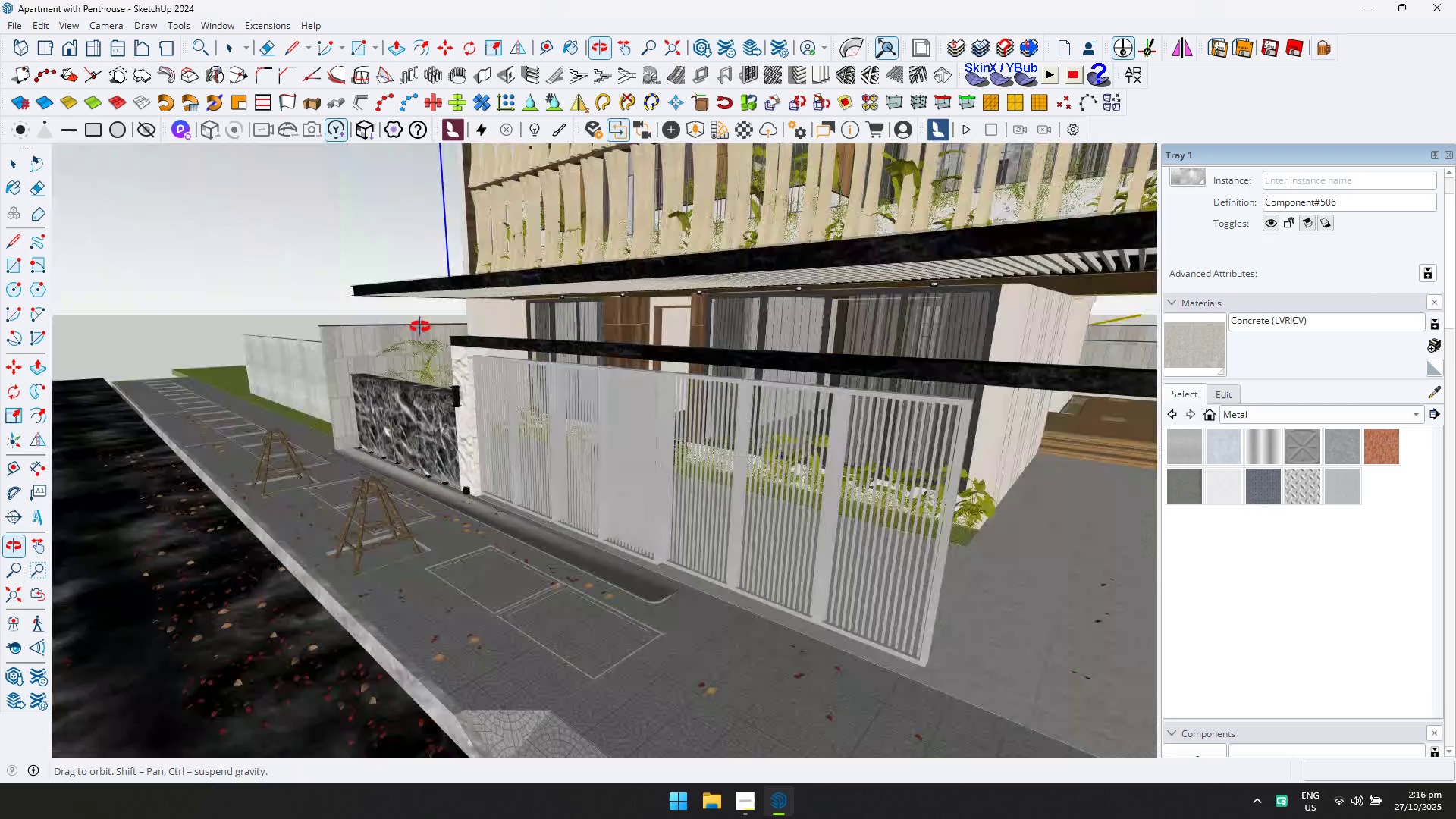 
hold_key(key=ShiftLeft, duration=0.3)
 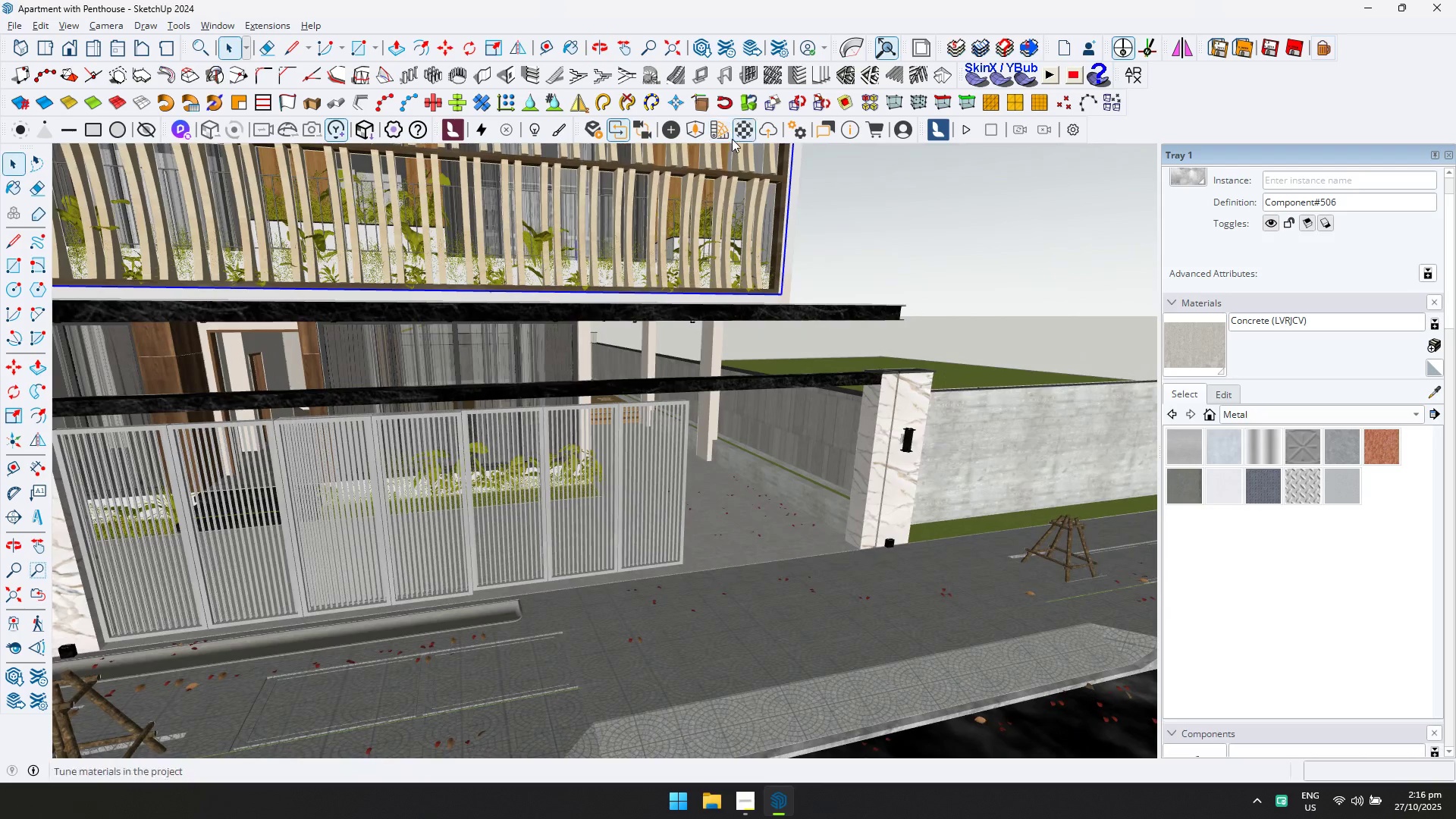 
left_click([698, 133])
 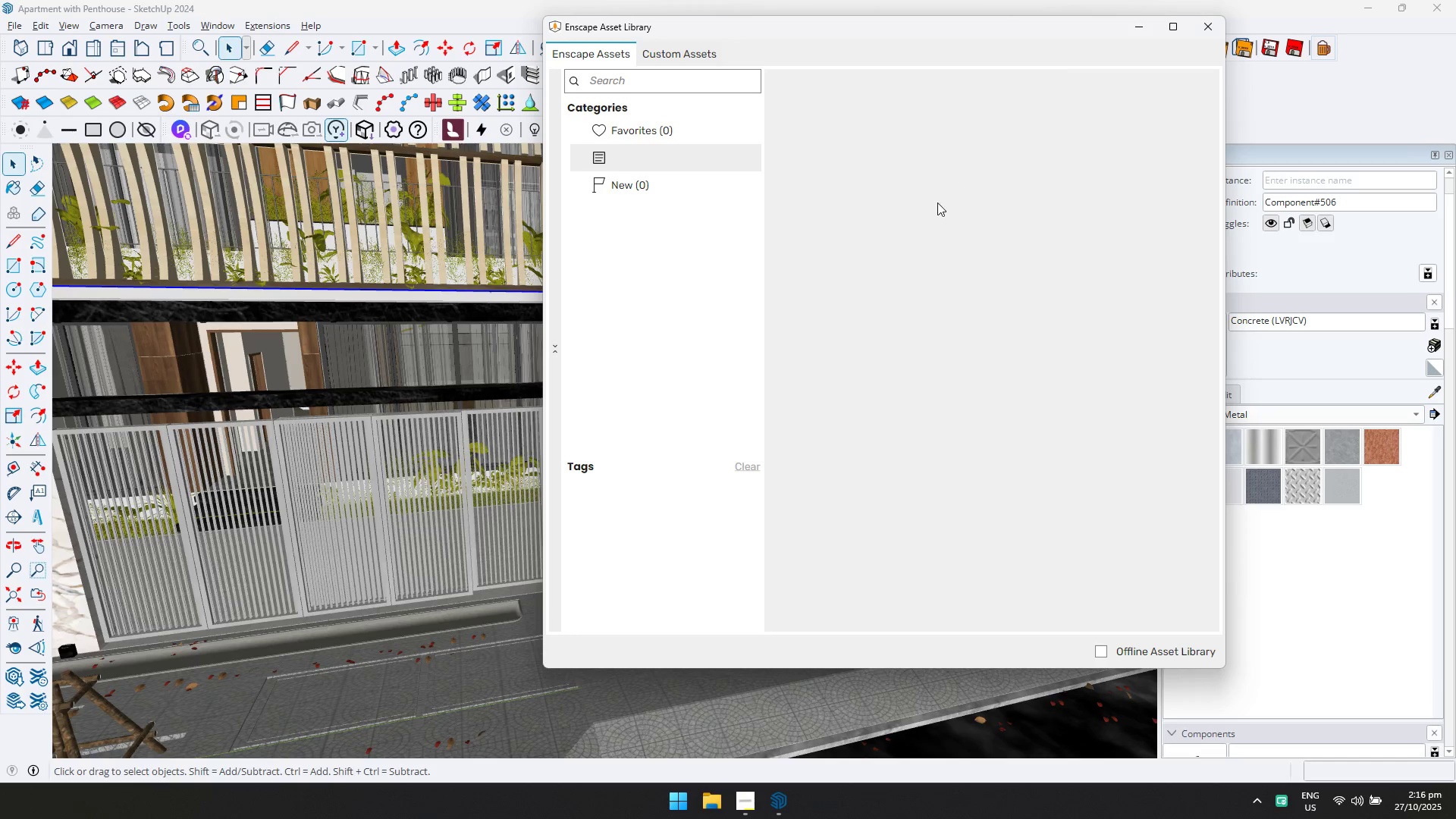 
wait(8.25)
 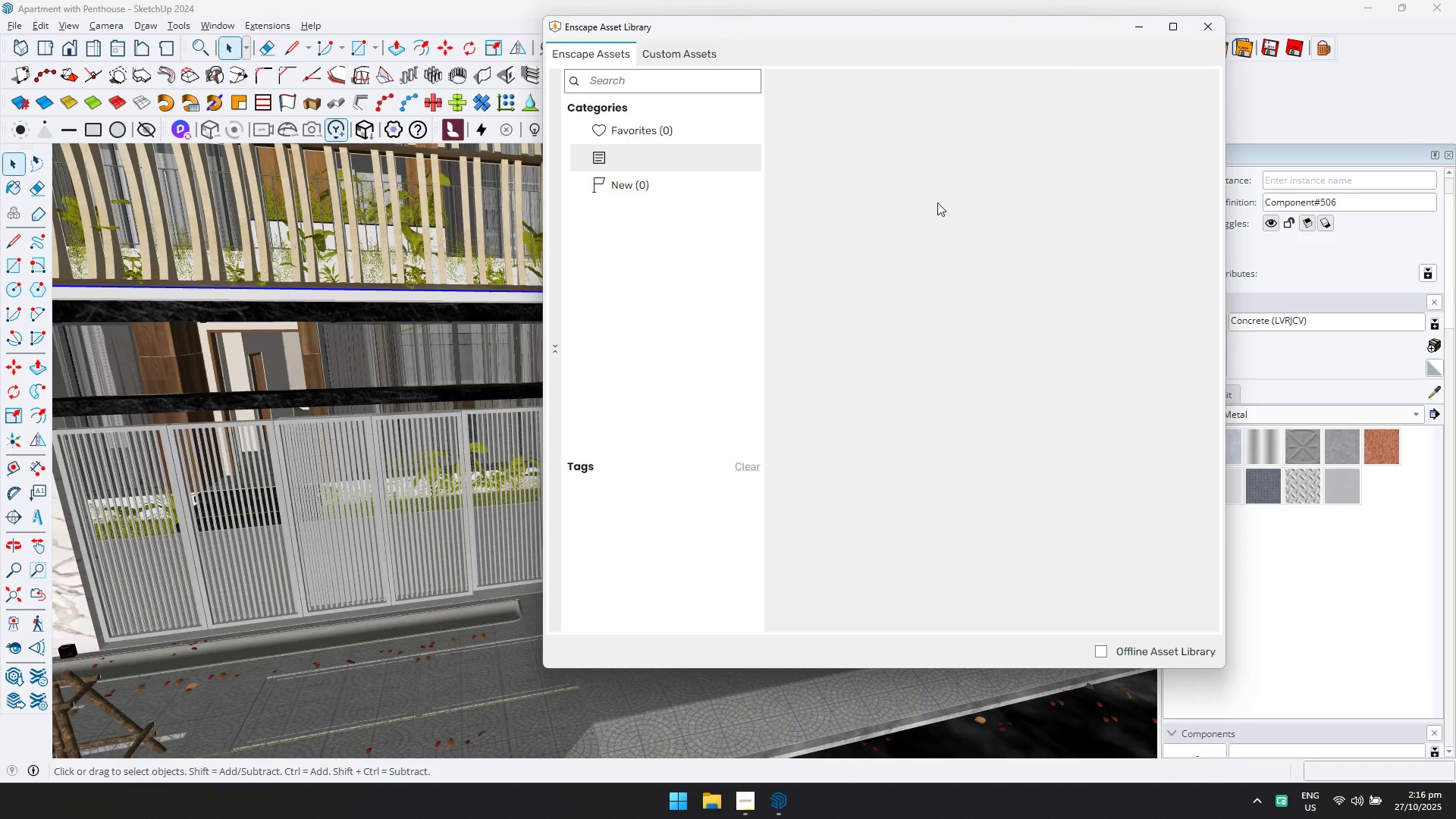 
left_click([688, 425])
 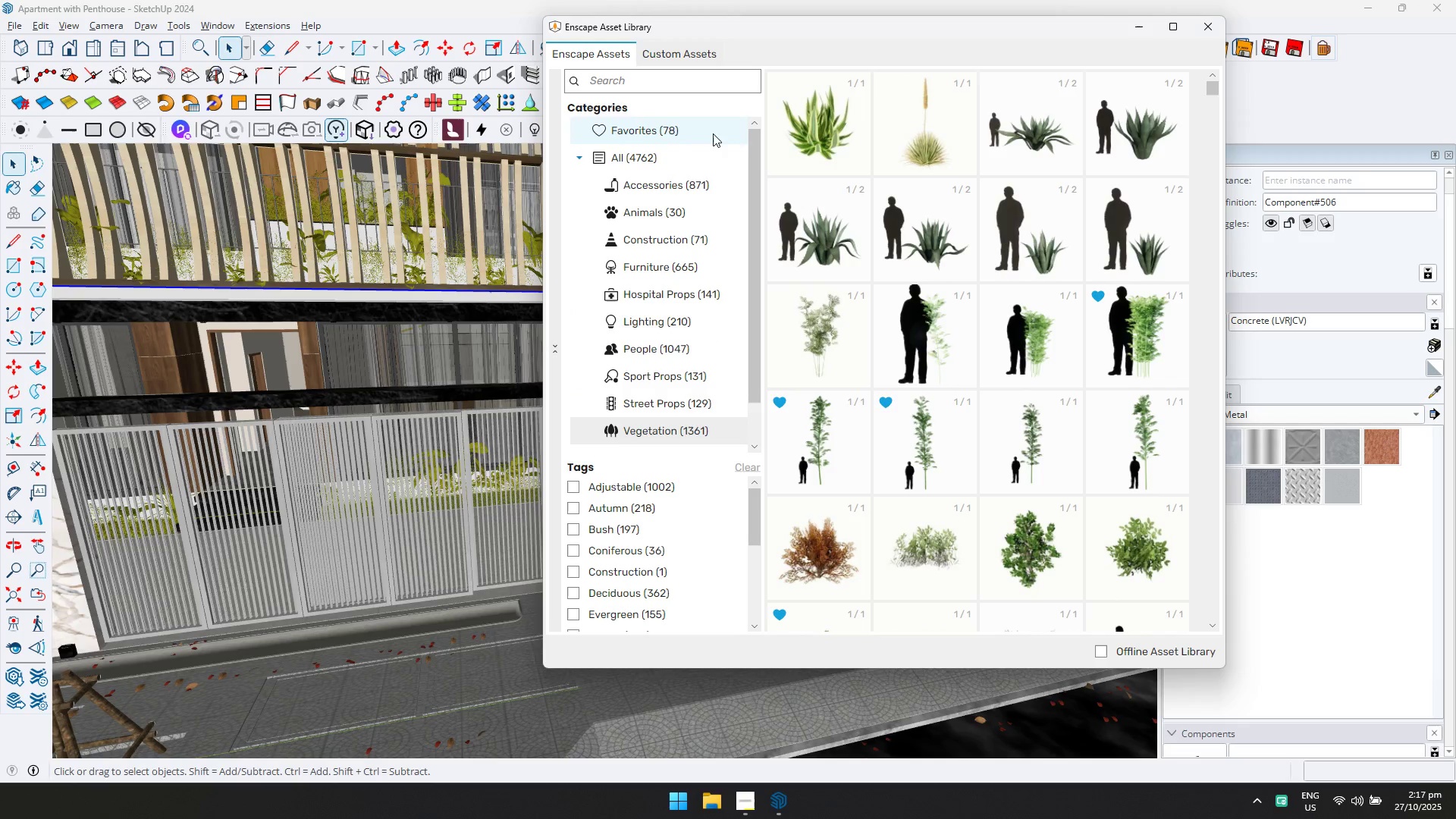 
left_click([1432, 807])
 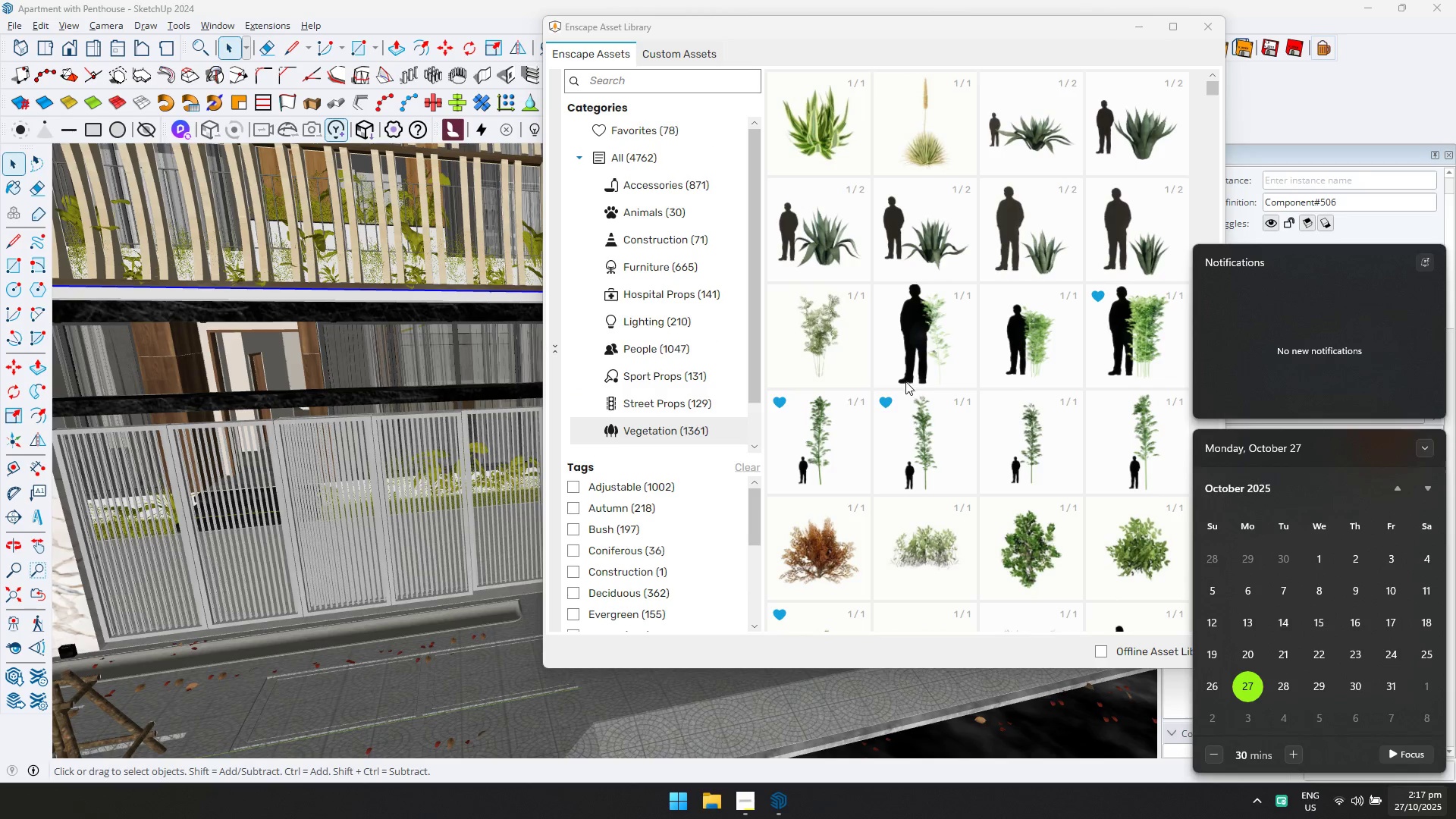 
left_click([917, 425])
 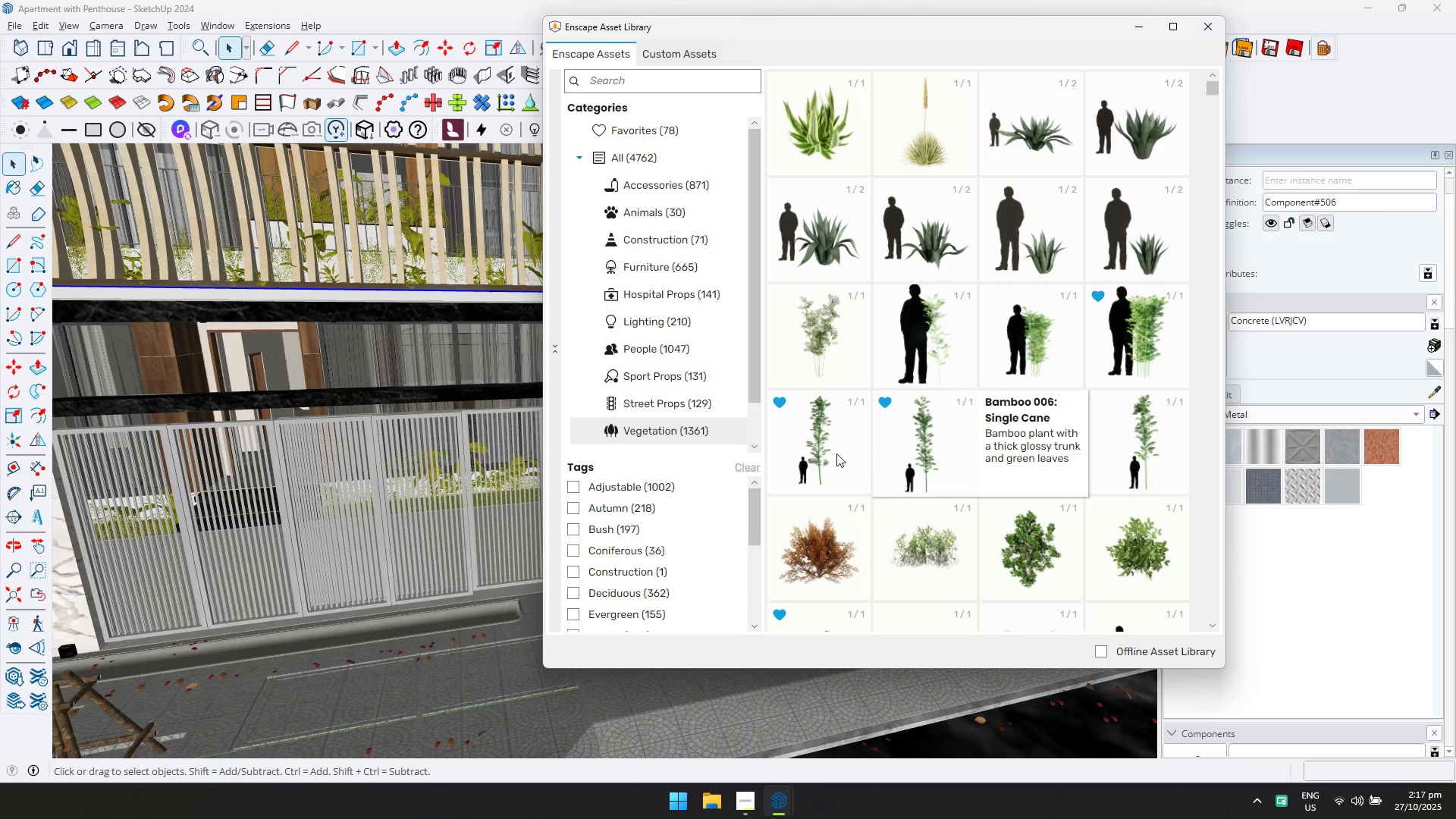 
left_click([836, 453])
 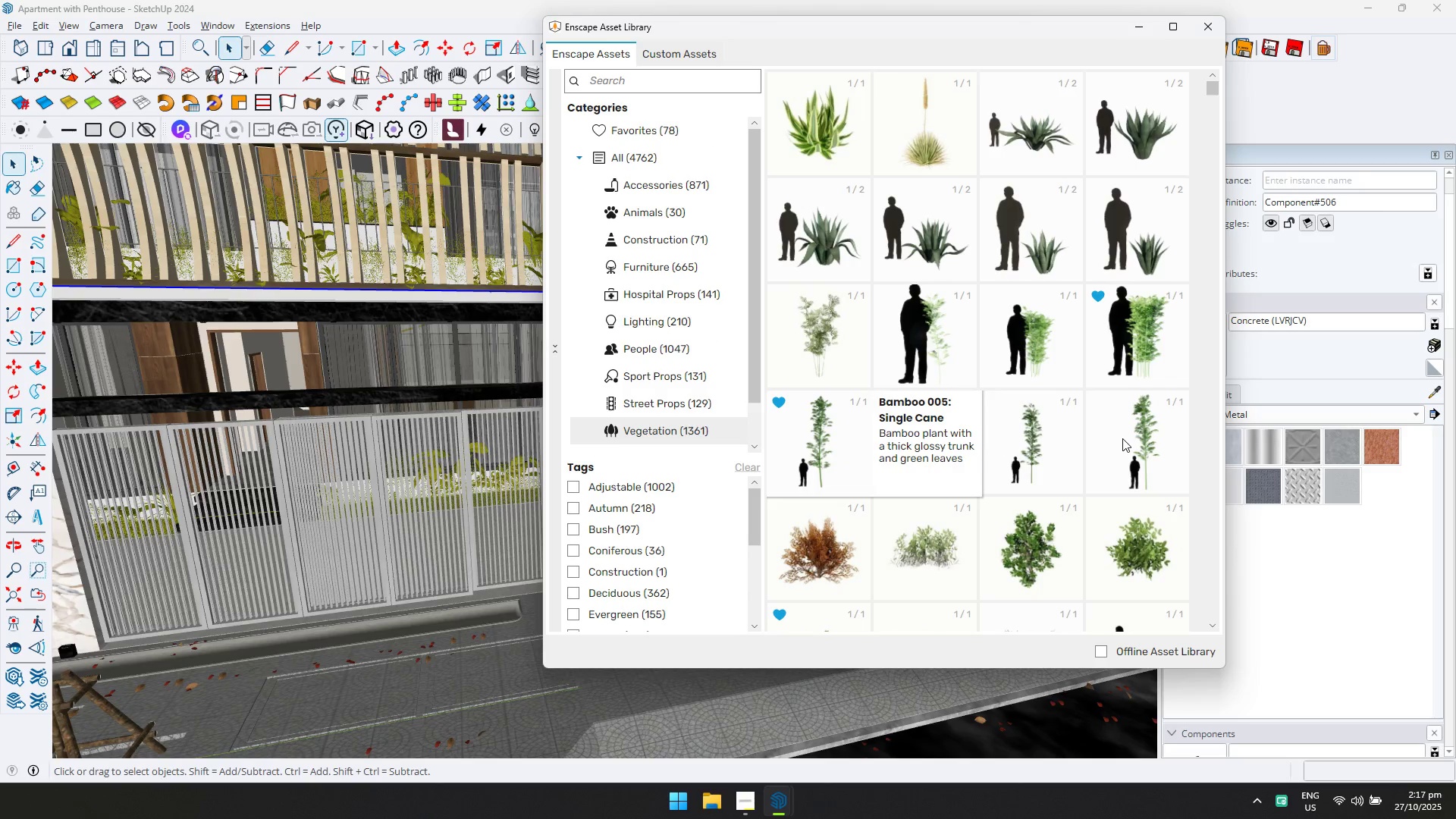 
left_click([1123, 438])
 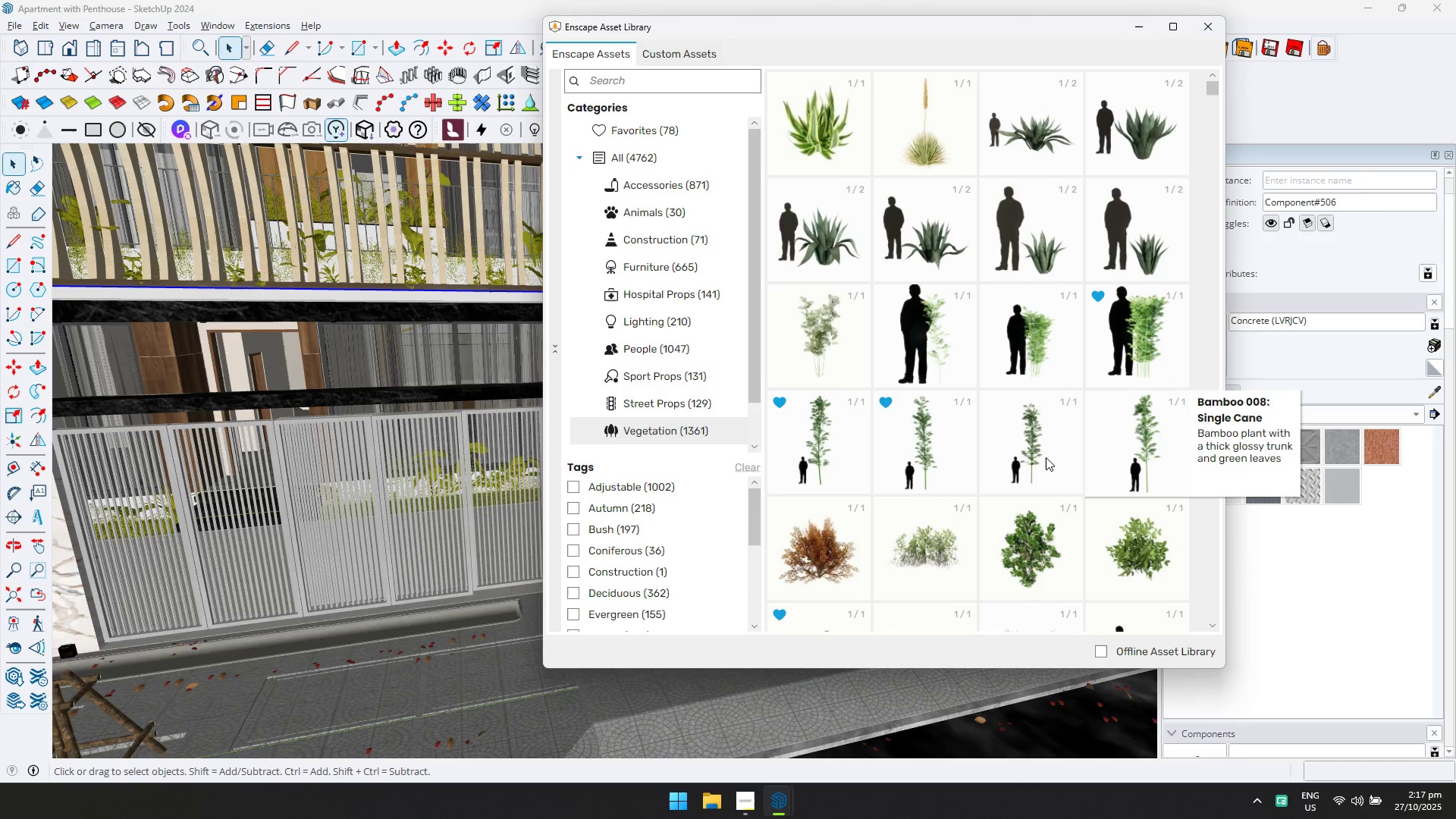 
left_click([1045, 457])
 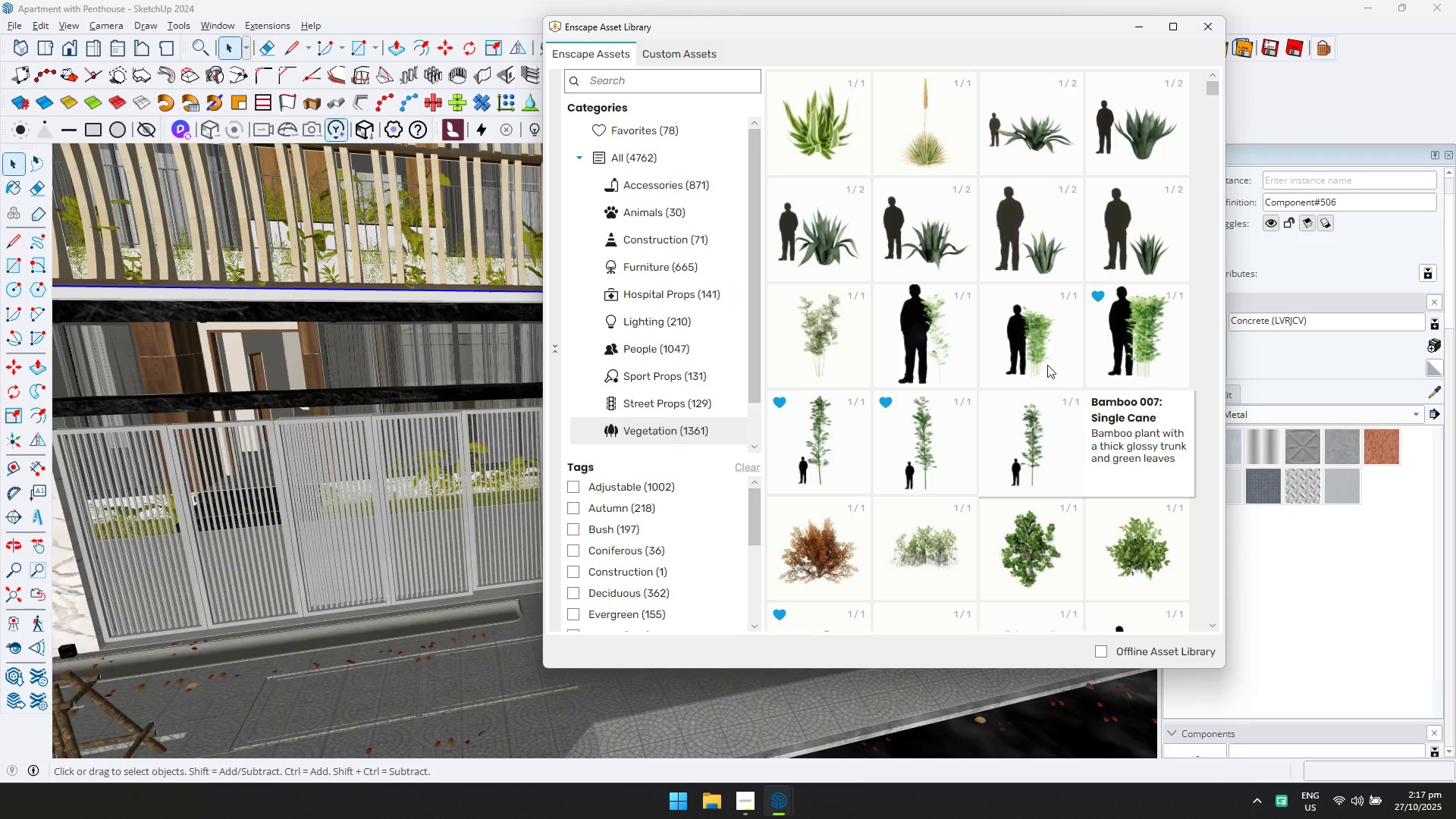 
left_click([1047, 365])
 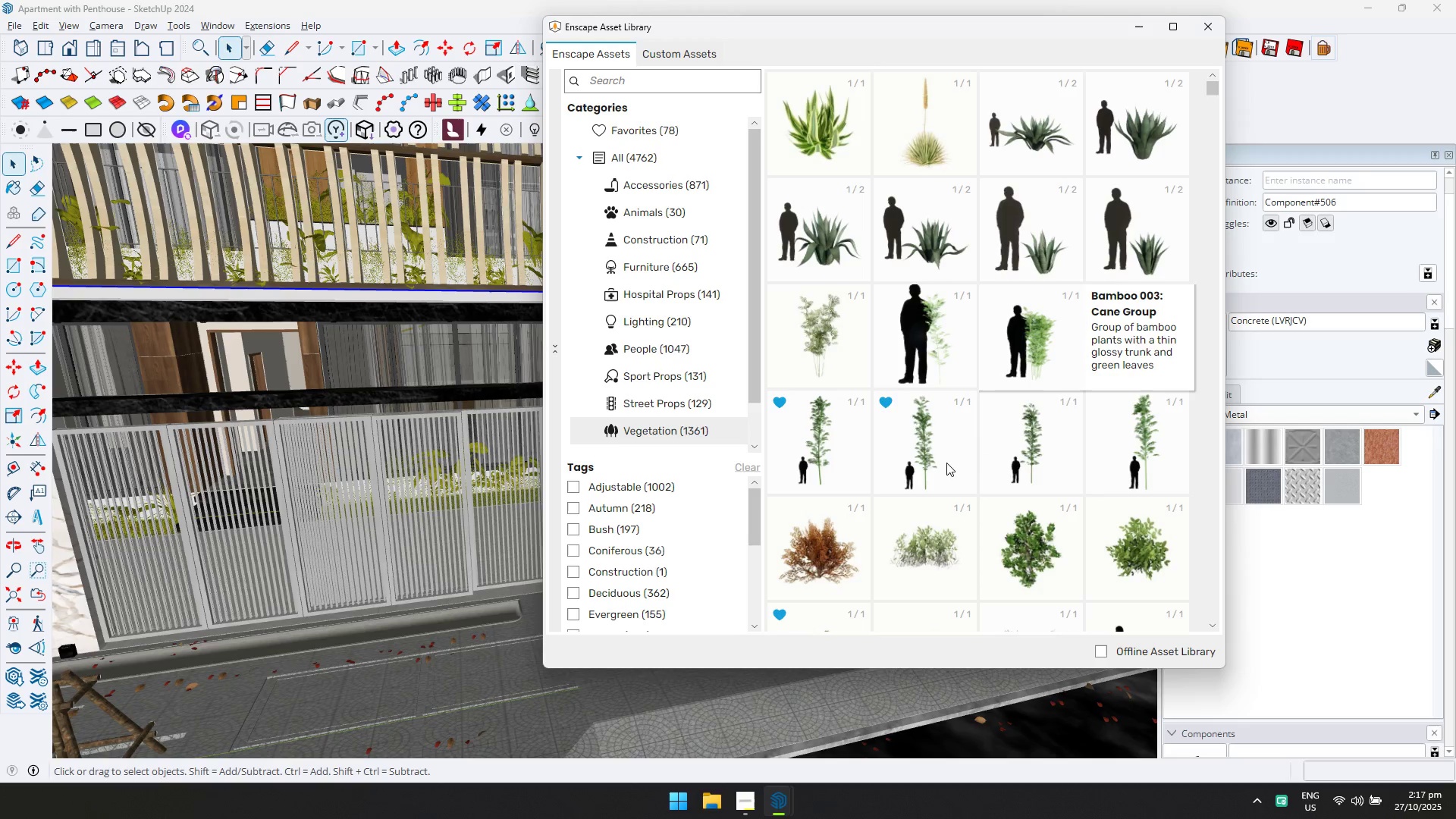 
left_click([925, 465])
 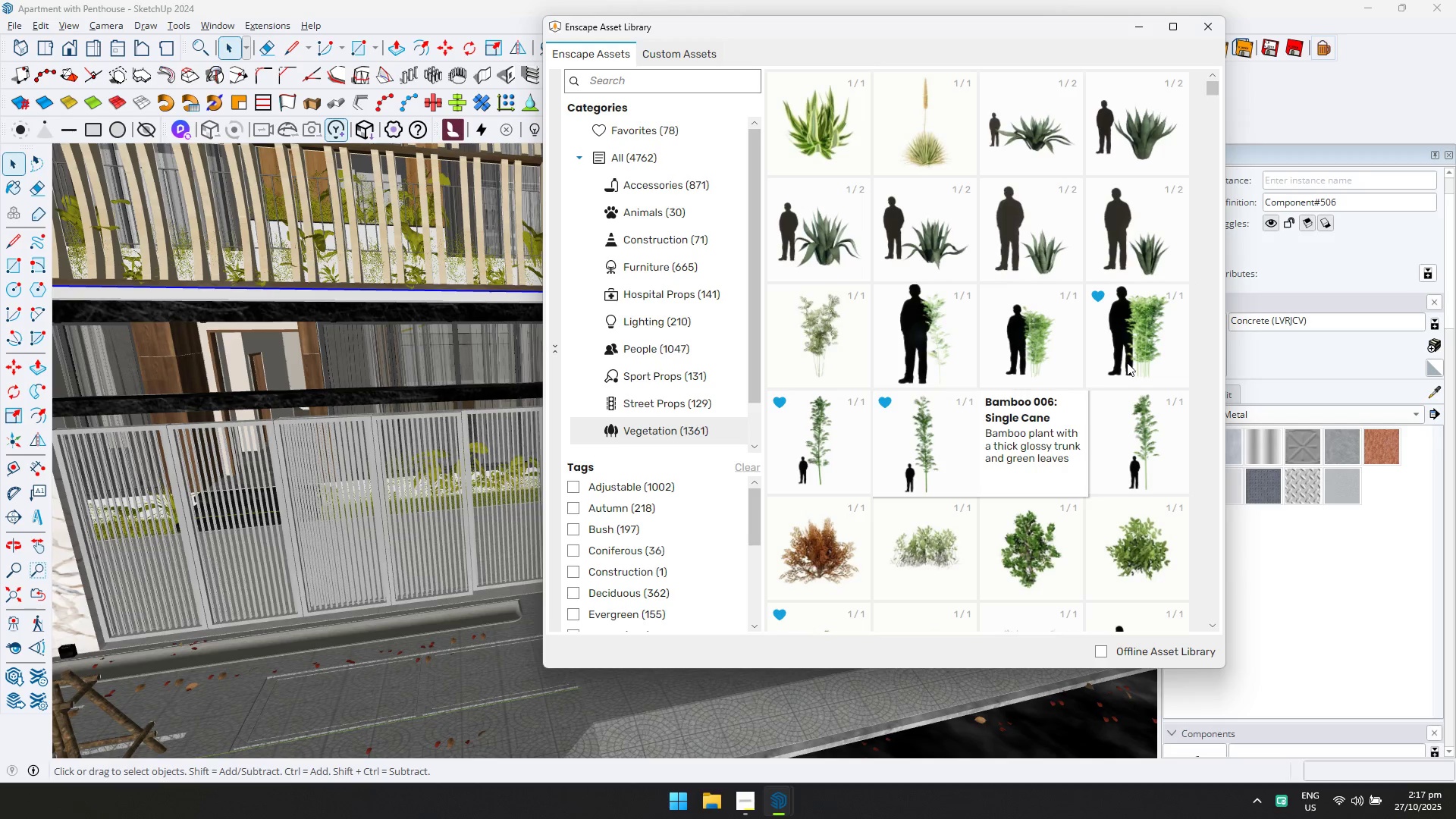 
double_click([1144, 360])